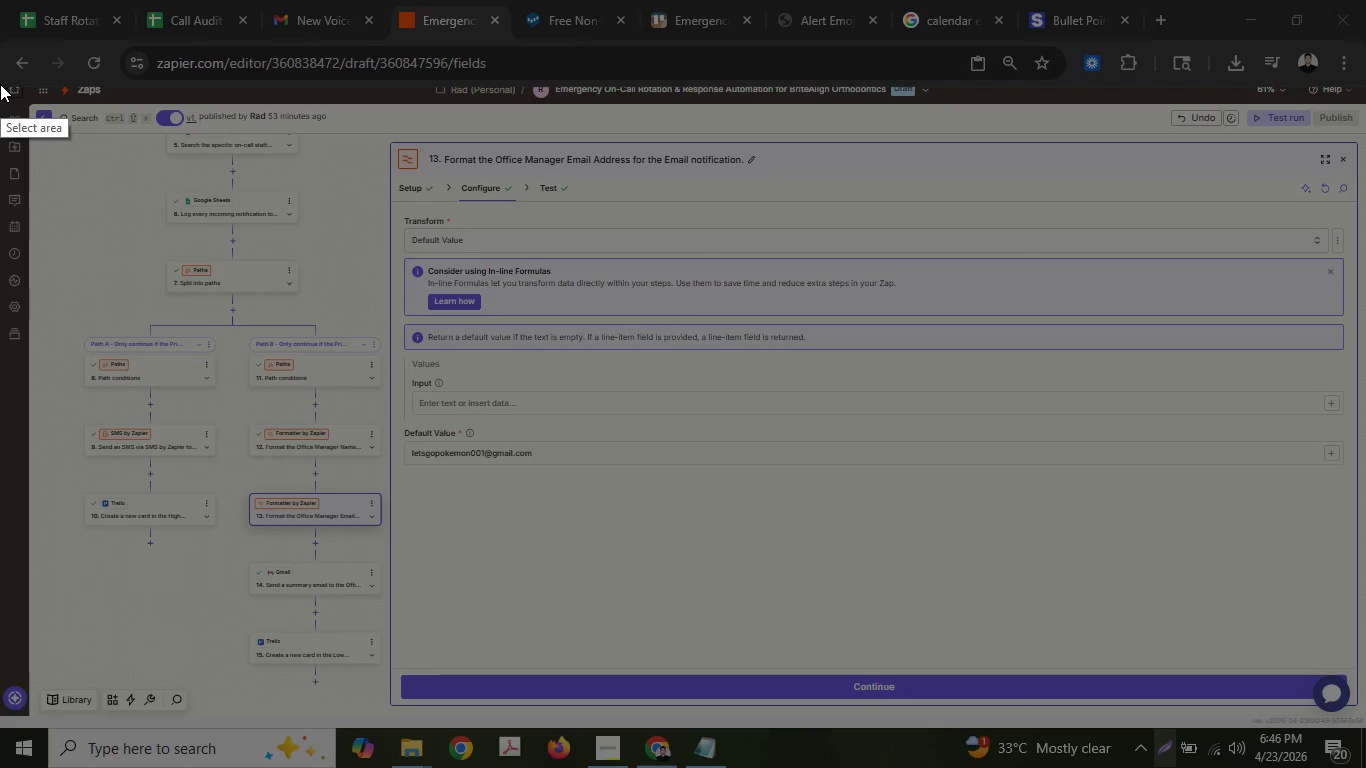 
left_click_drag(start_coordinate=[0, 81], to_coordinate=[1365, 724])
 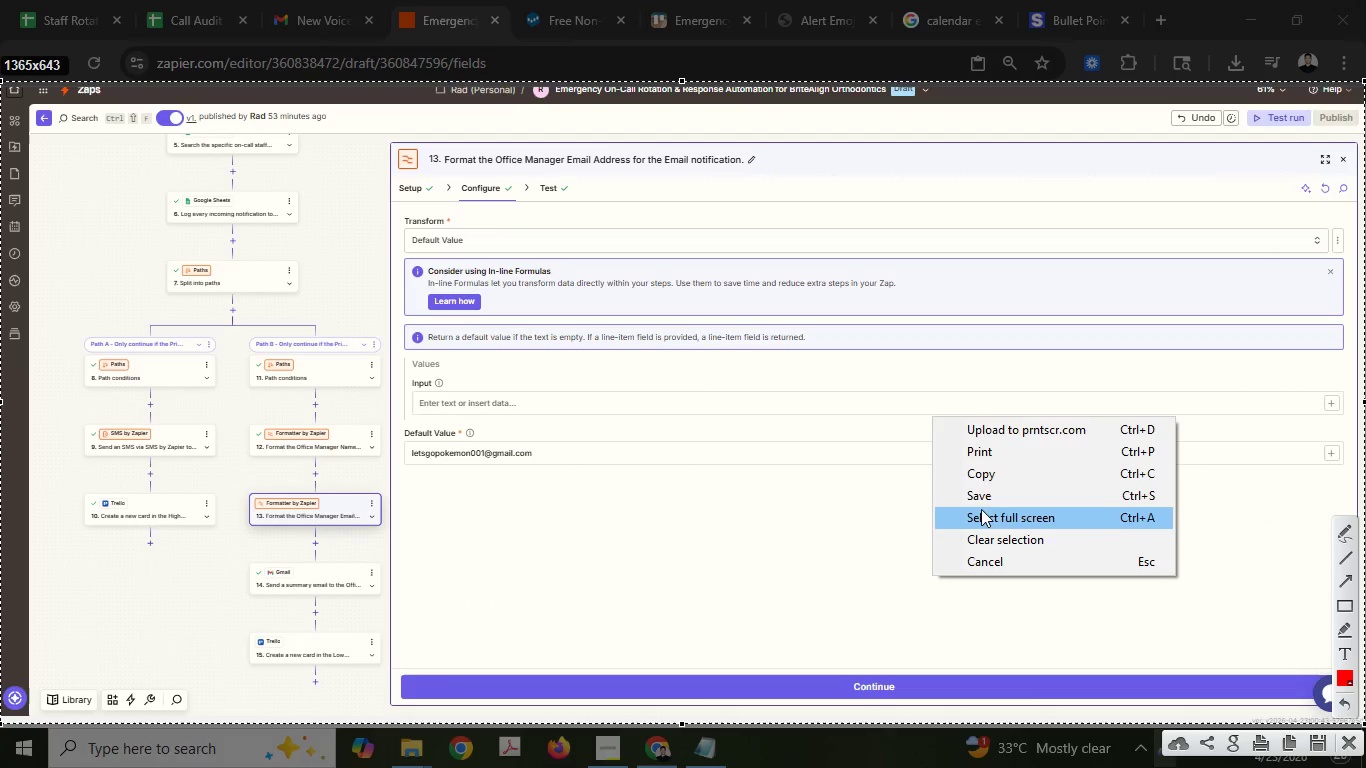 
left_click([981, 504])
 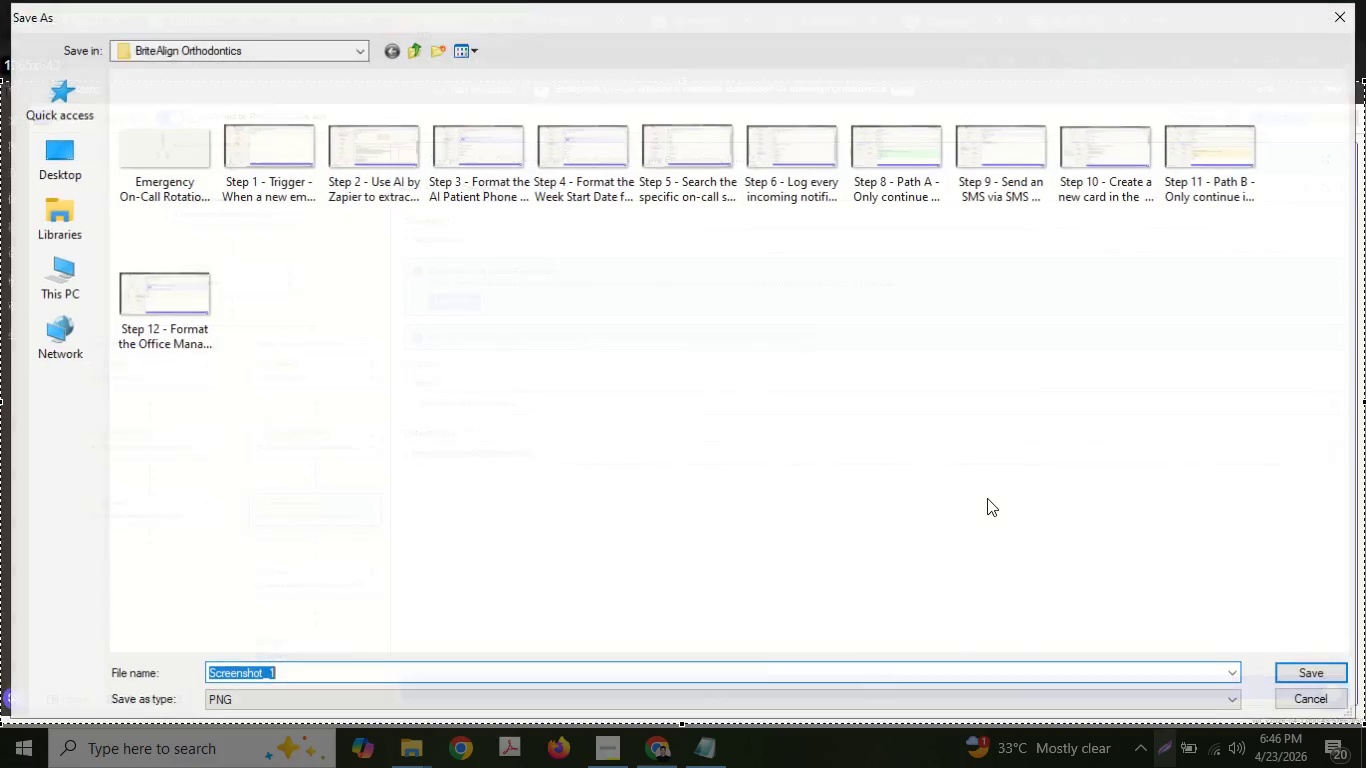 
type(St)
 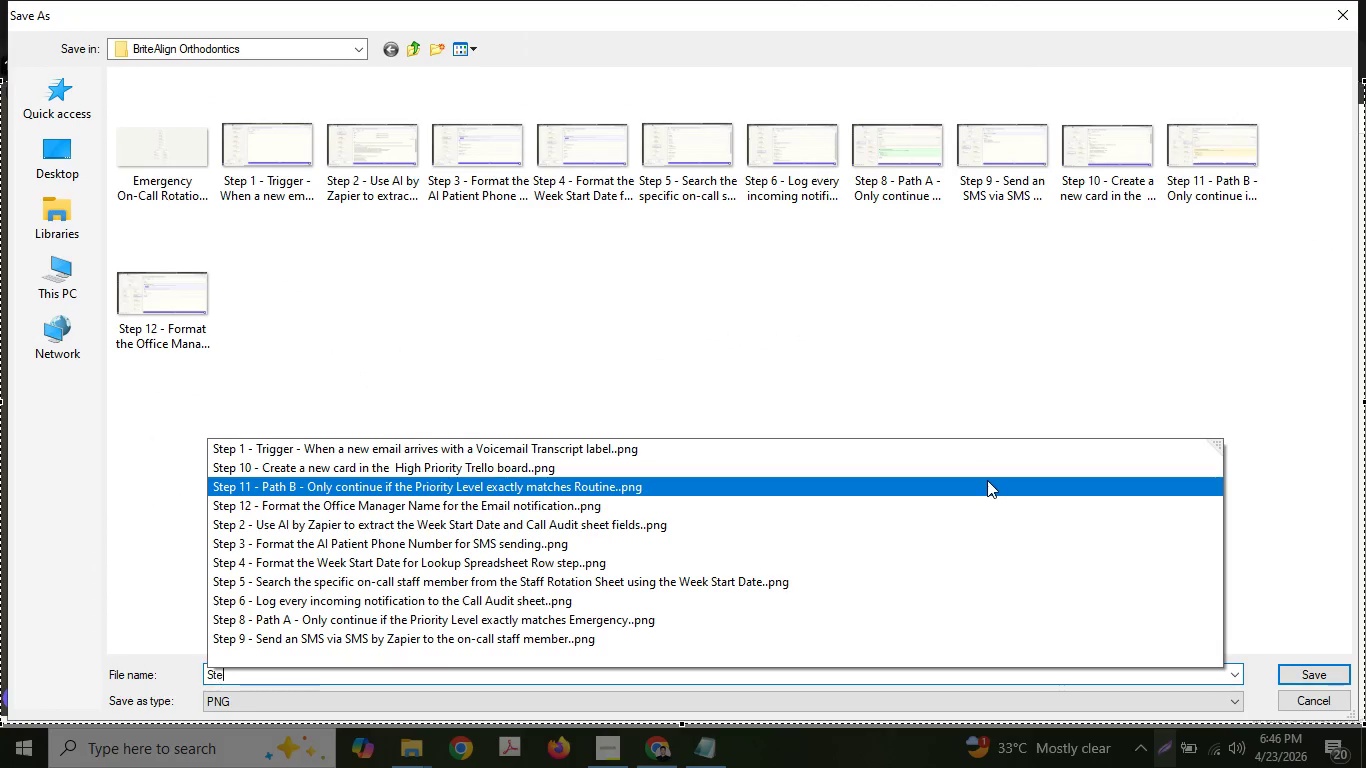 
type(ep 13 )
 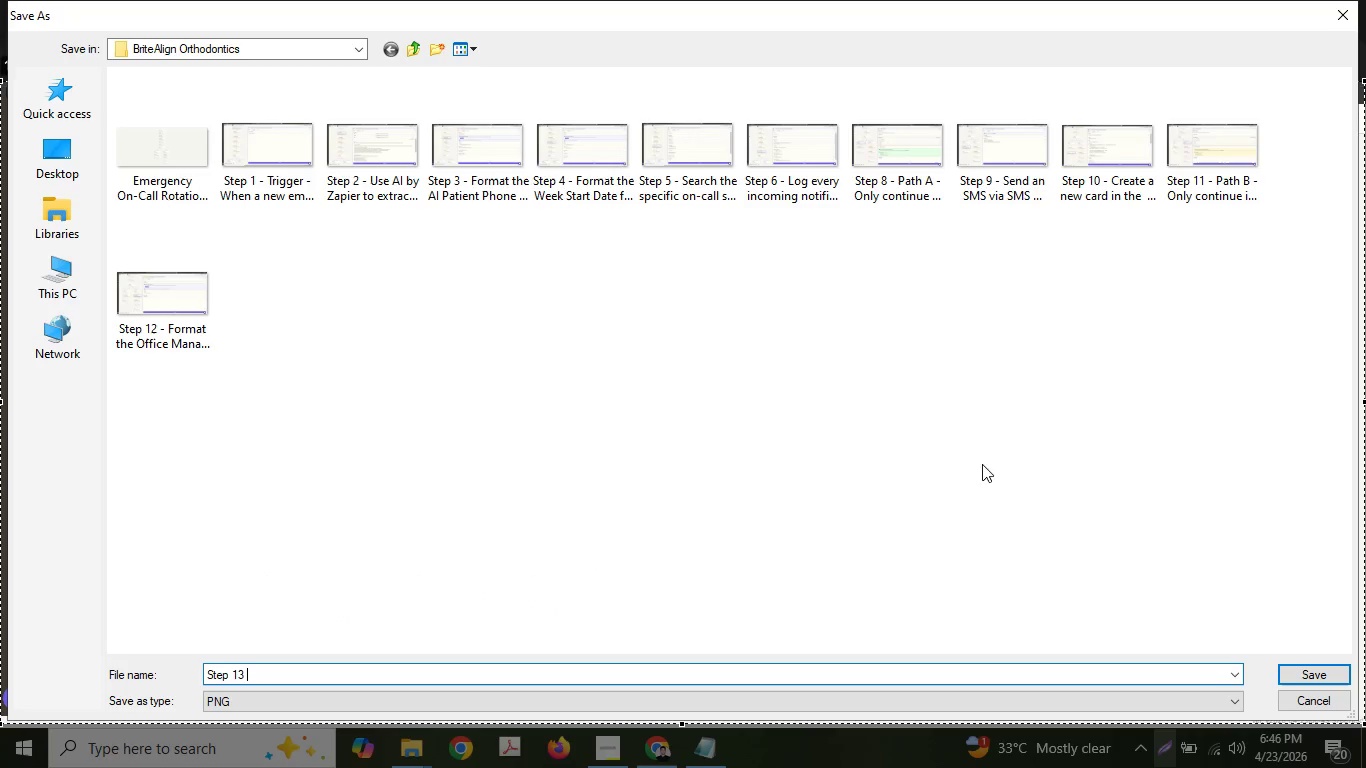 
key(Minus)
 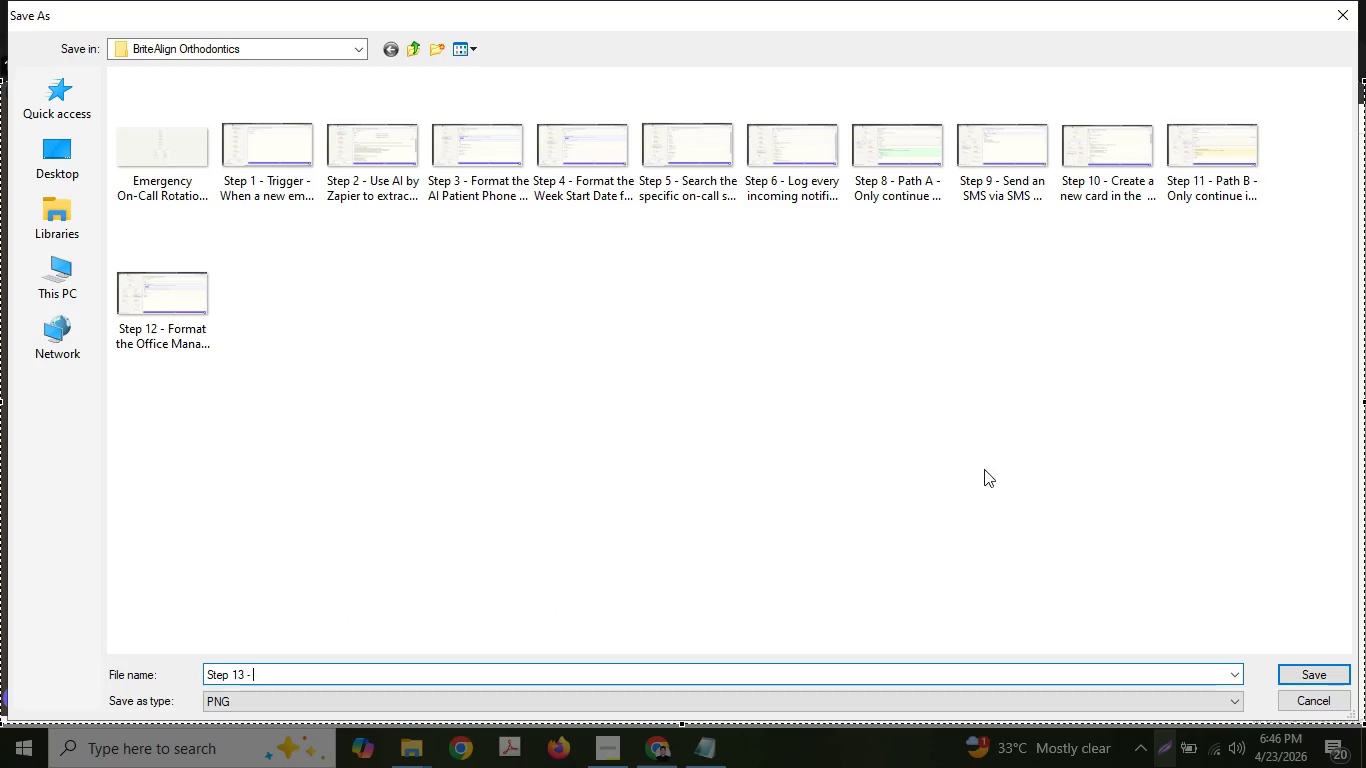 
key(Space)
 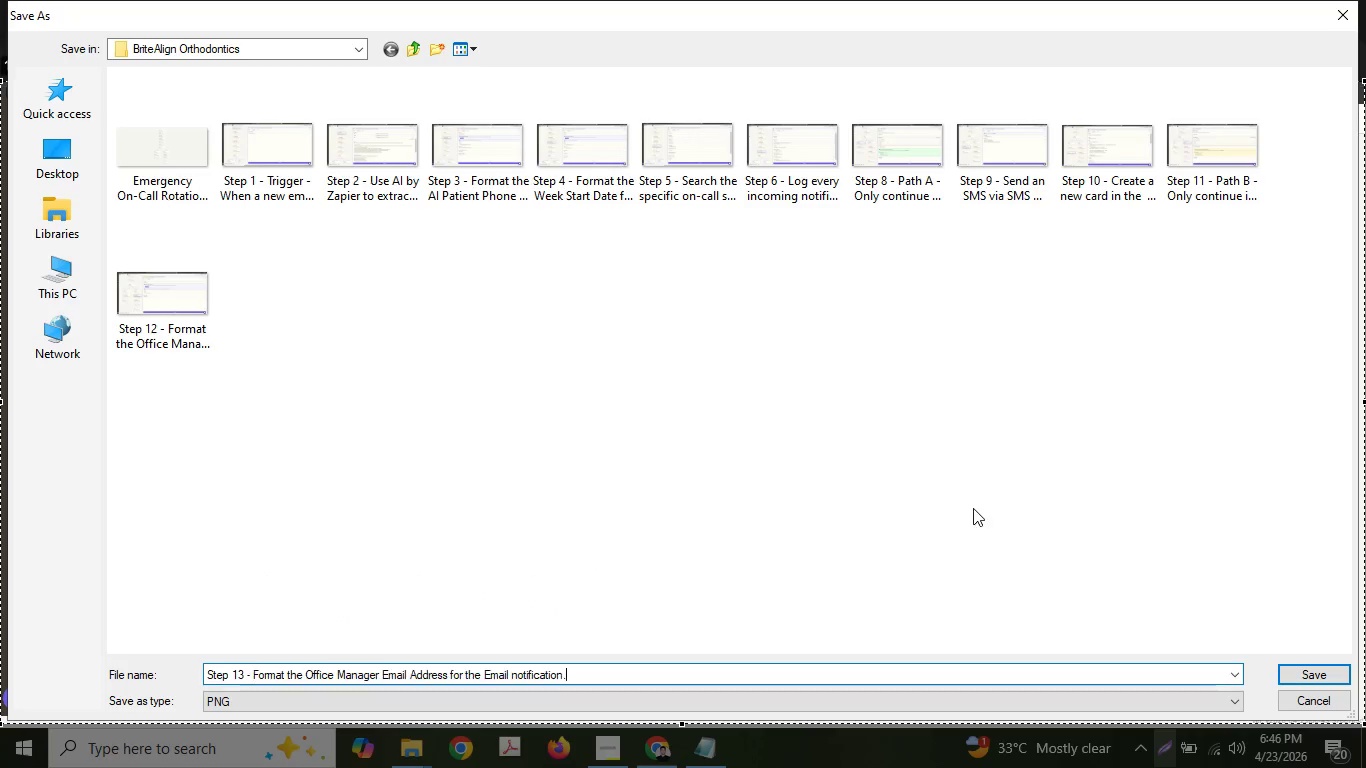 
key(Control+ControlLeft)
 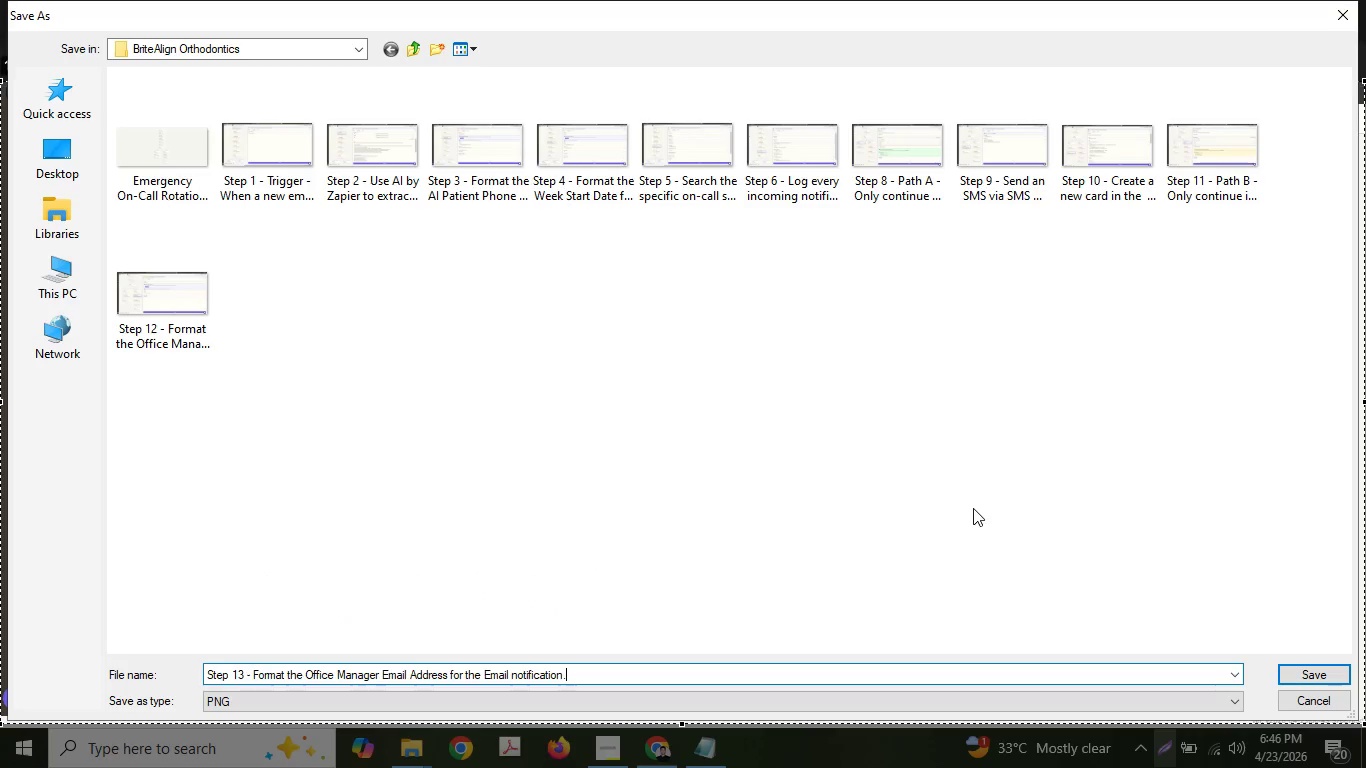 
key(Control+V)
 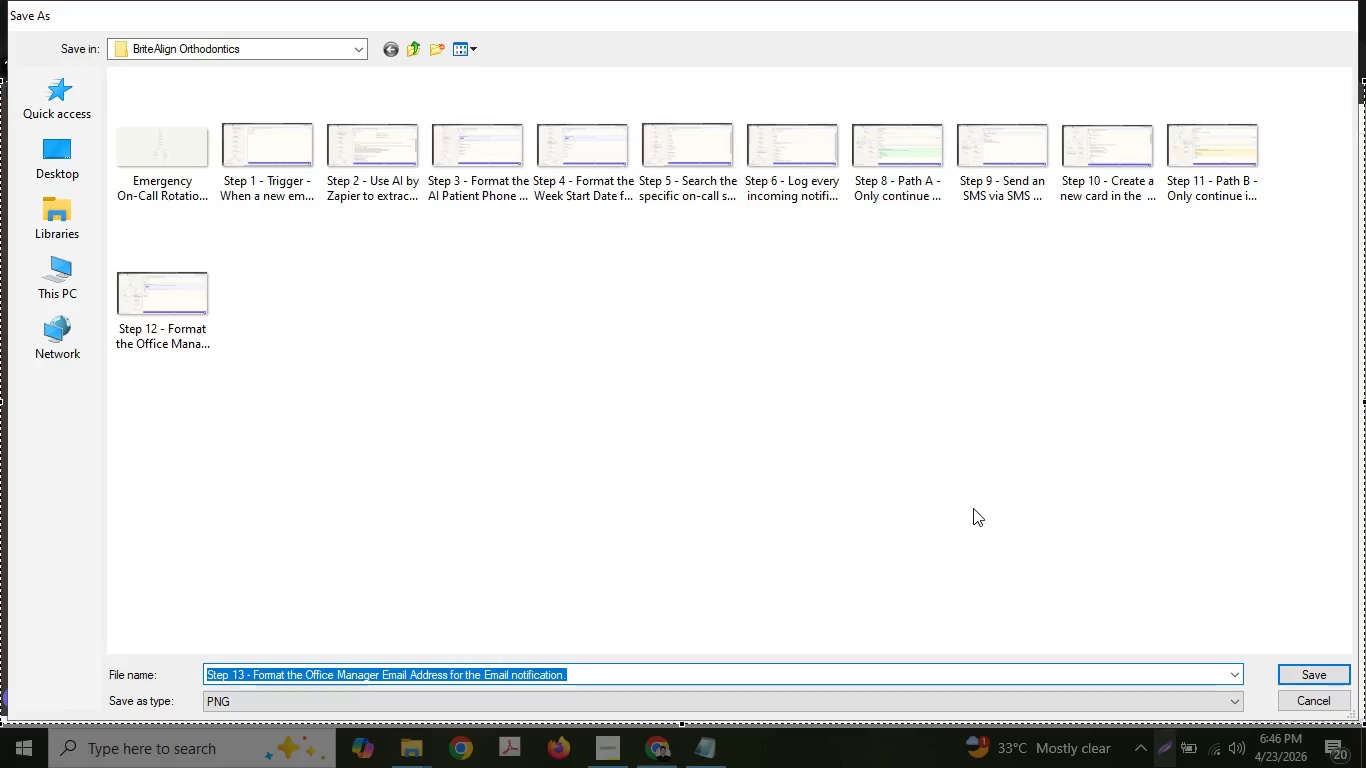 
key(Enter)
 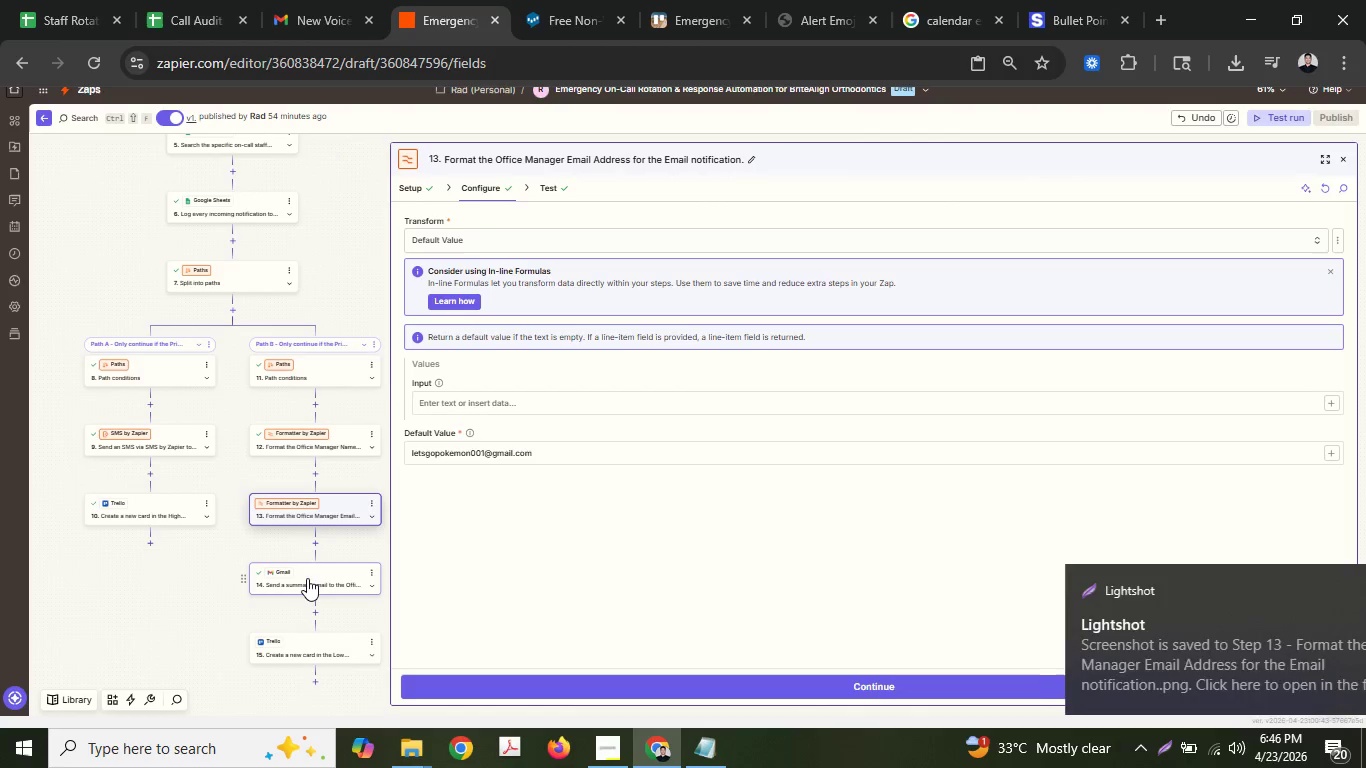 
left_click([307, 578])
 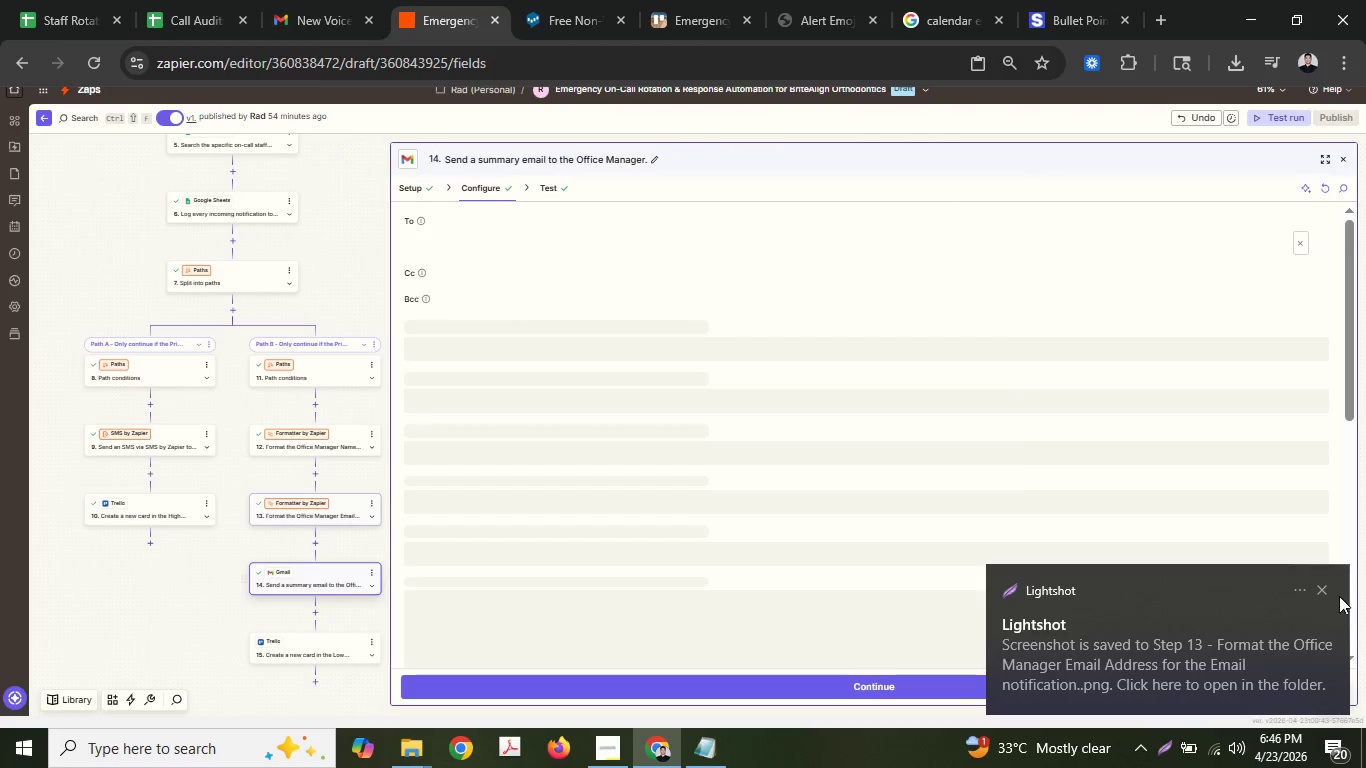 
left_click([1323, 589])
 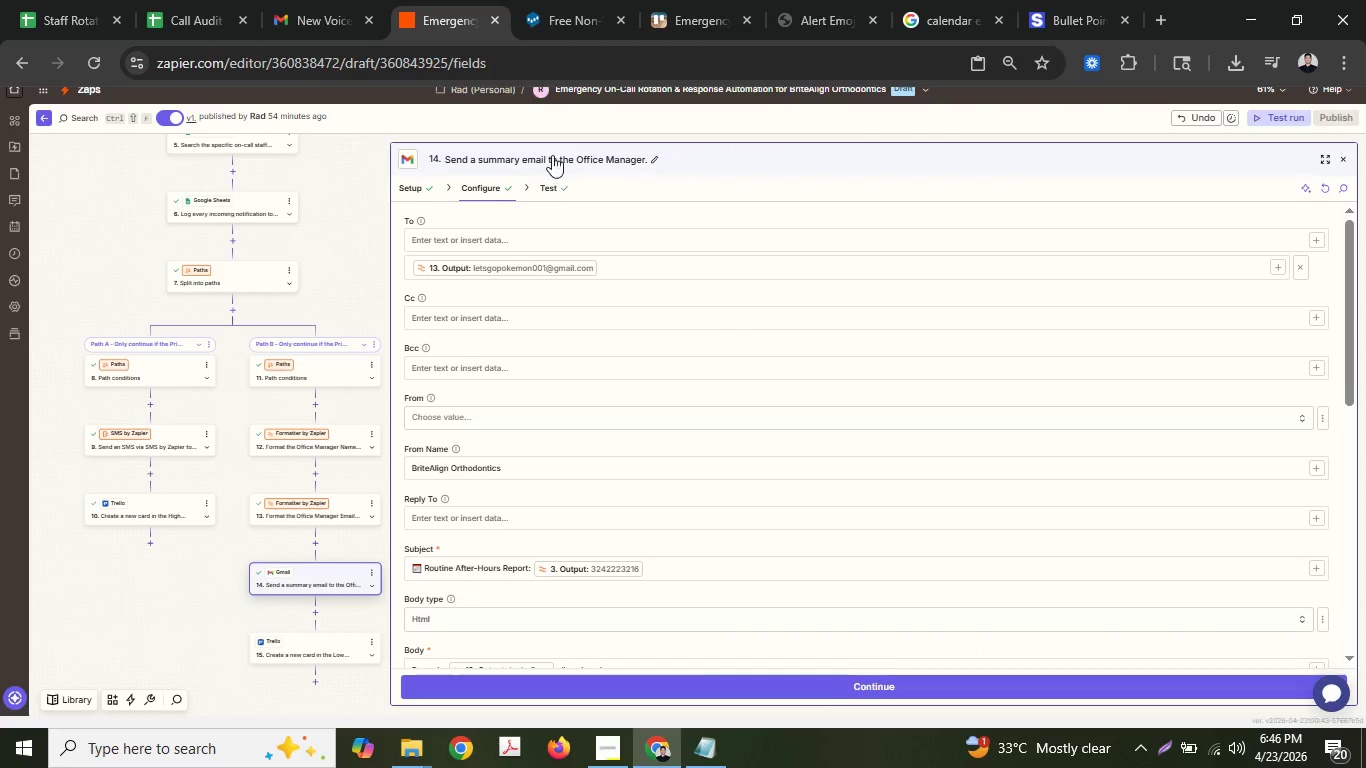 
left_click([557, 161])
 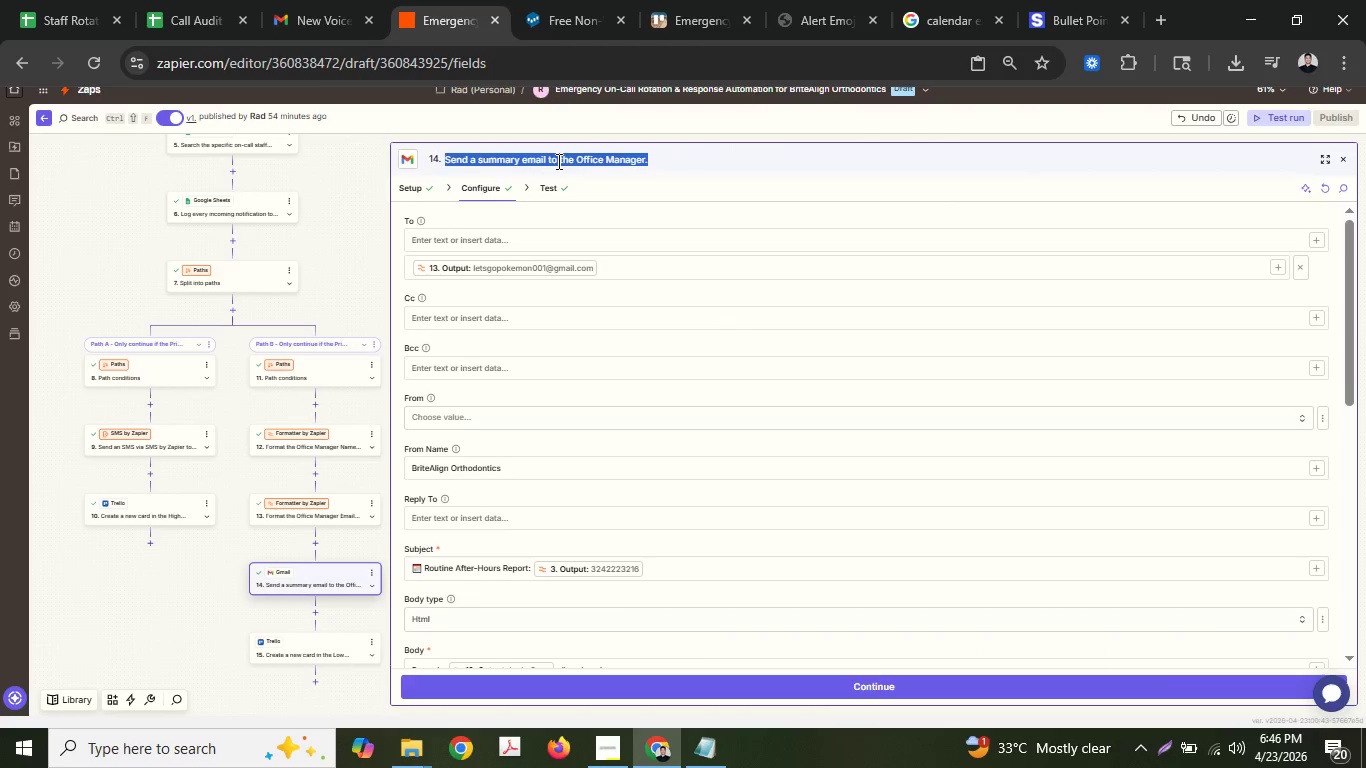 
key(Control+ControlLeft)
 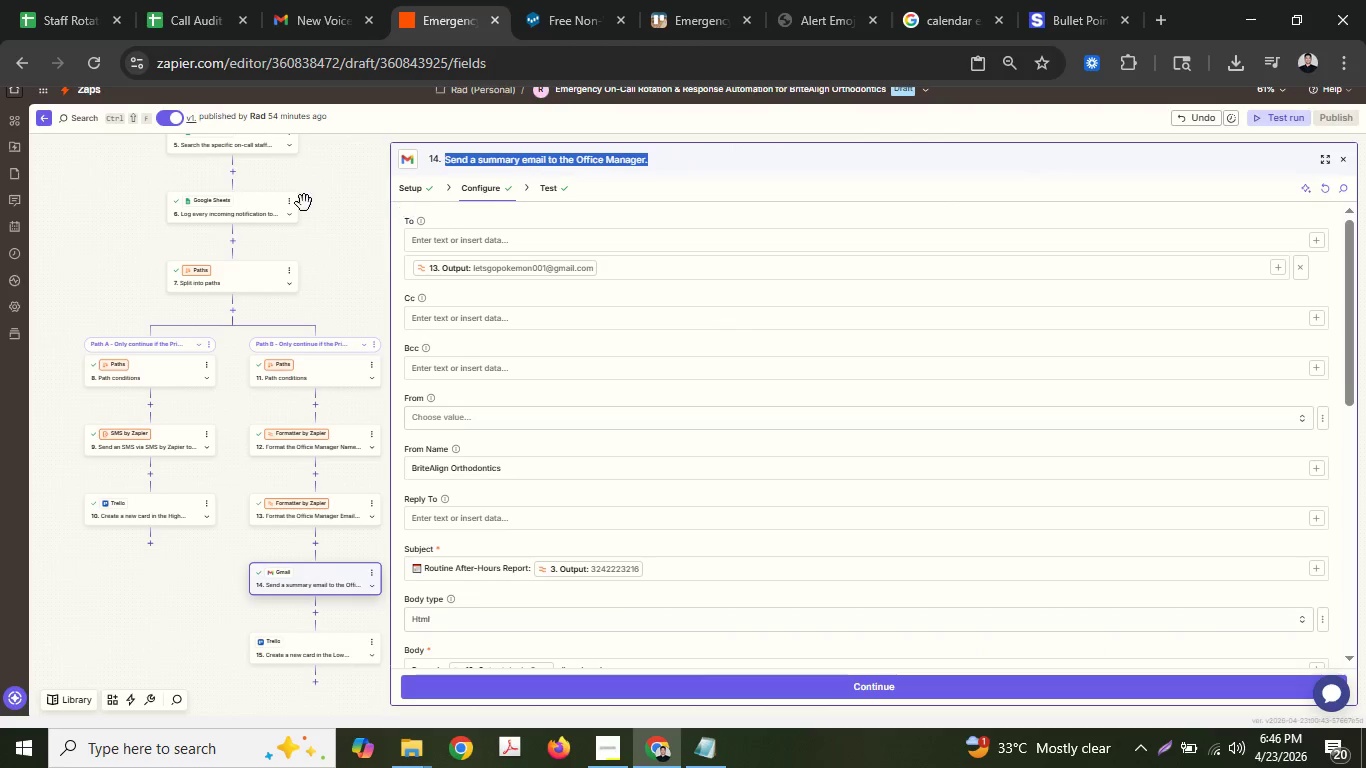 
key(Control+C)
 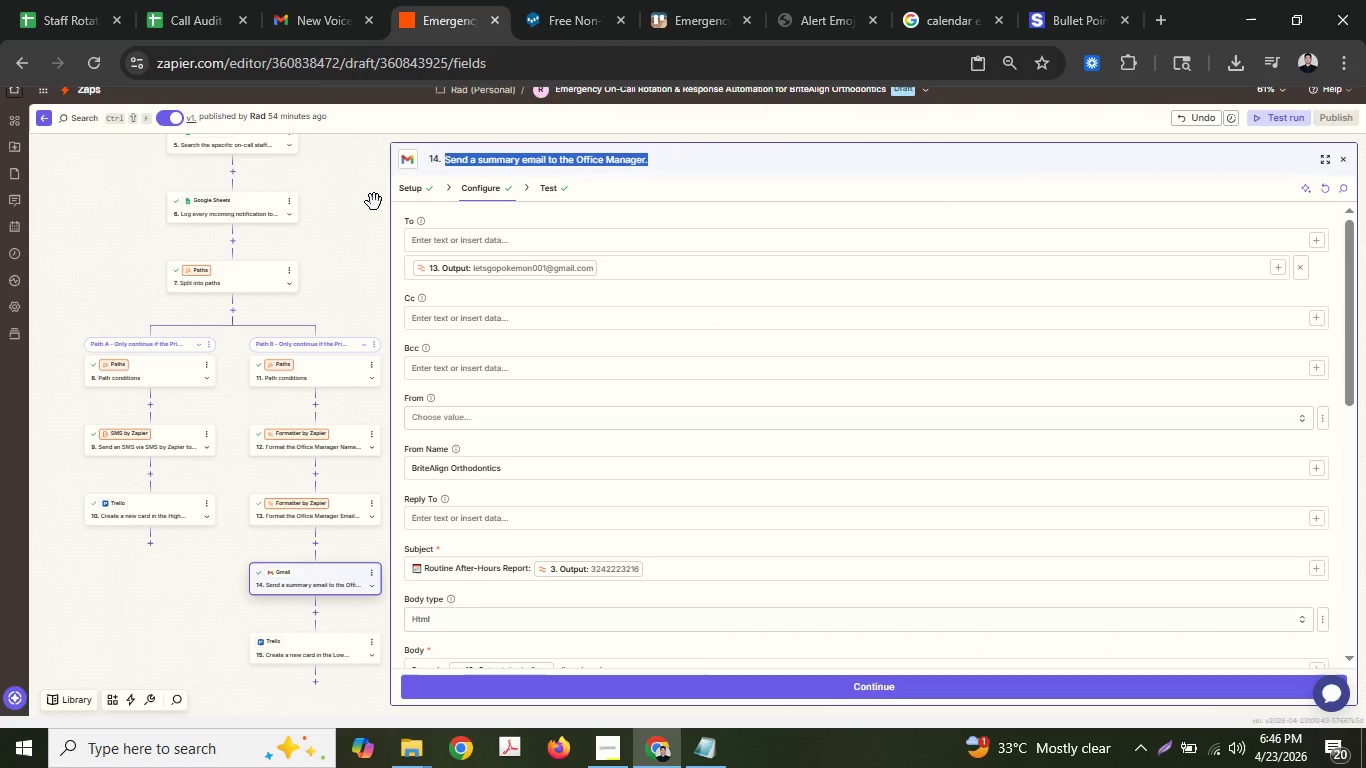 
left_click([374, 202])
 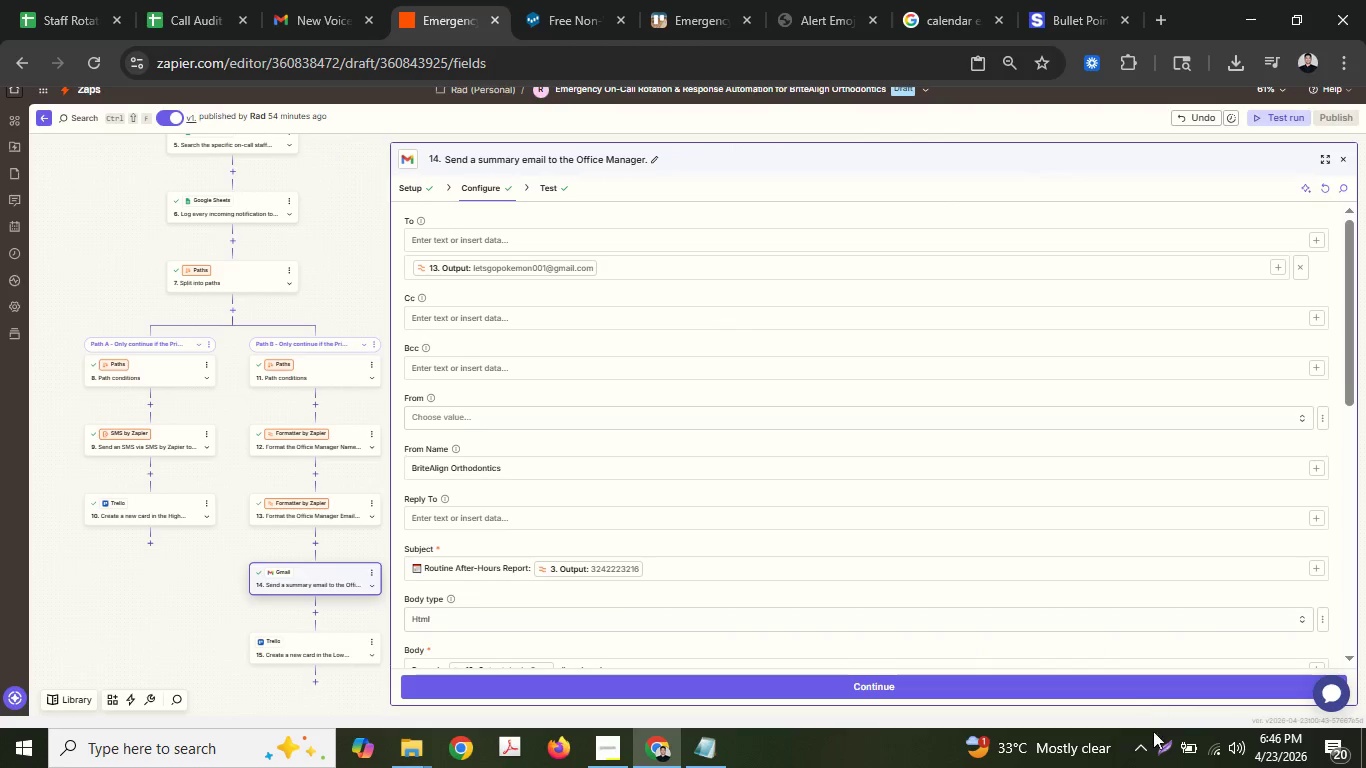 
left_click([1159, 744])
 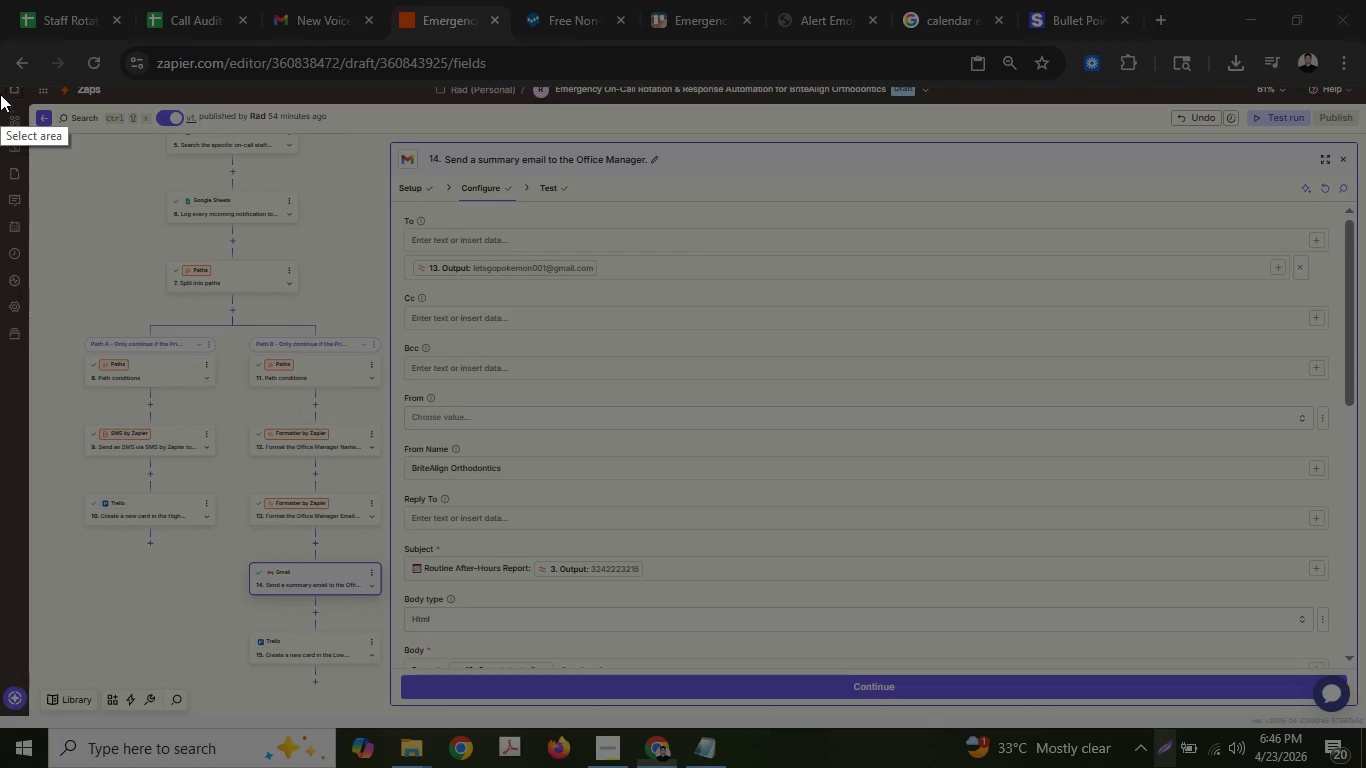 
left_click_drag(start_coordinate=[0, 88], to_coordinate=[1364, 727])
 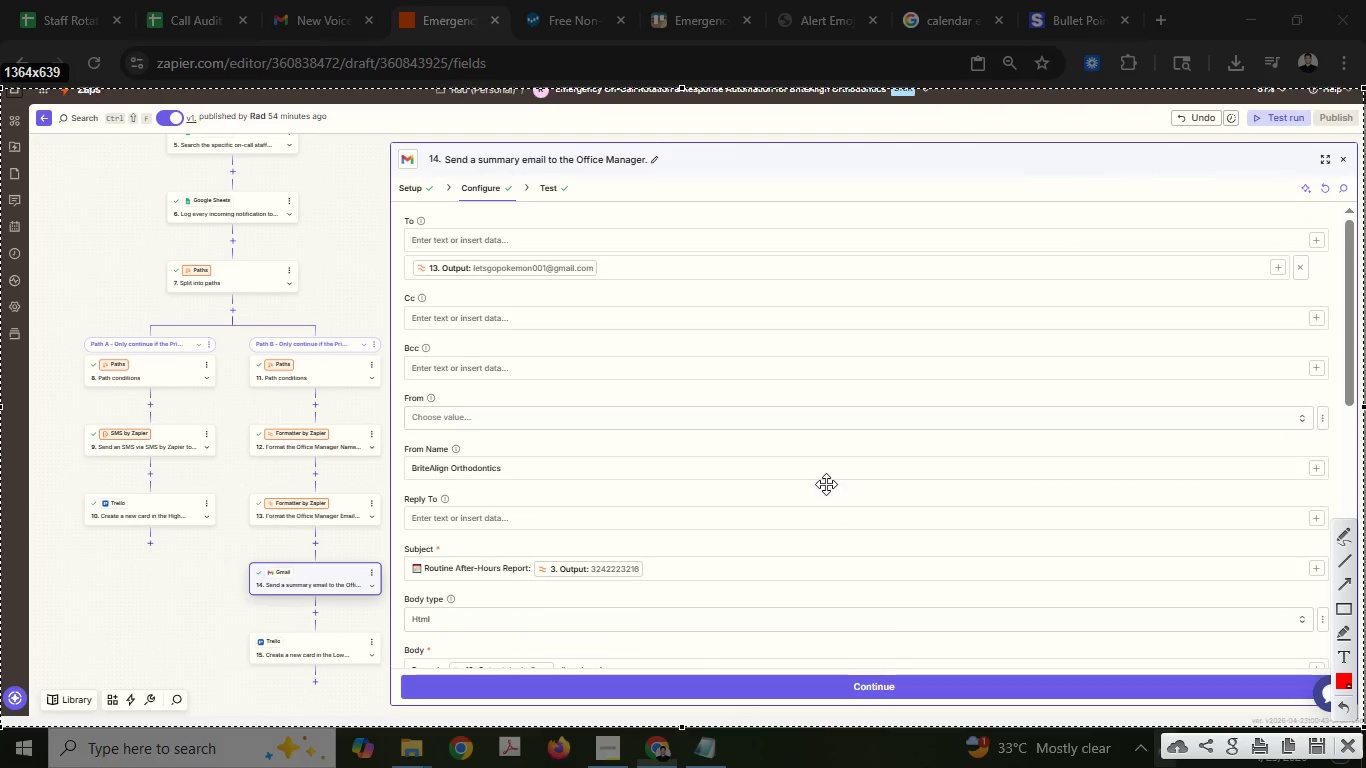 
right_click([826, 484])
 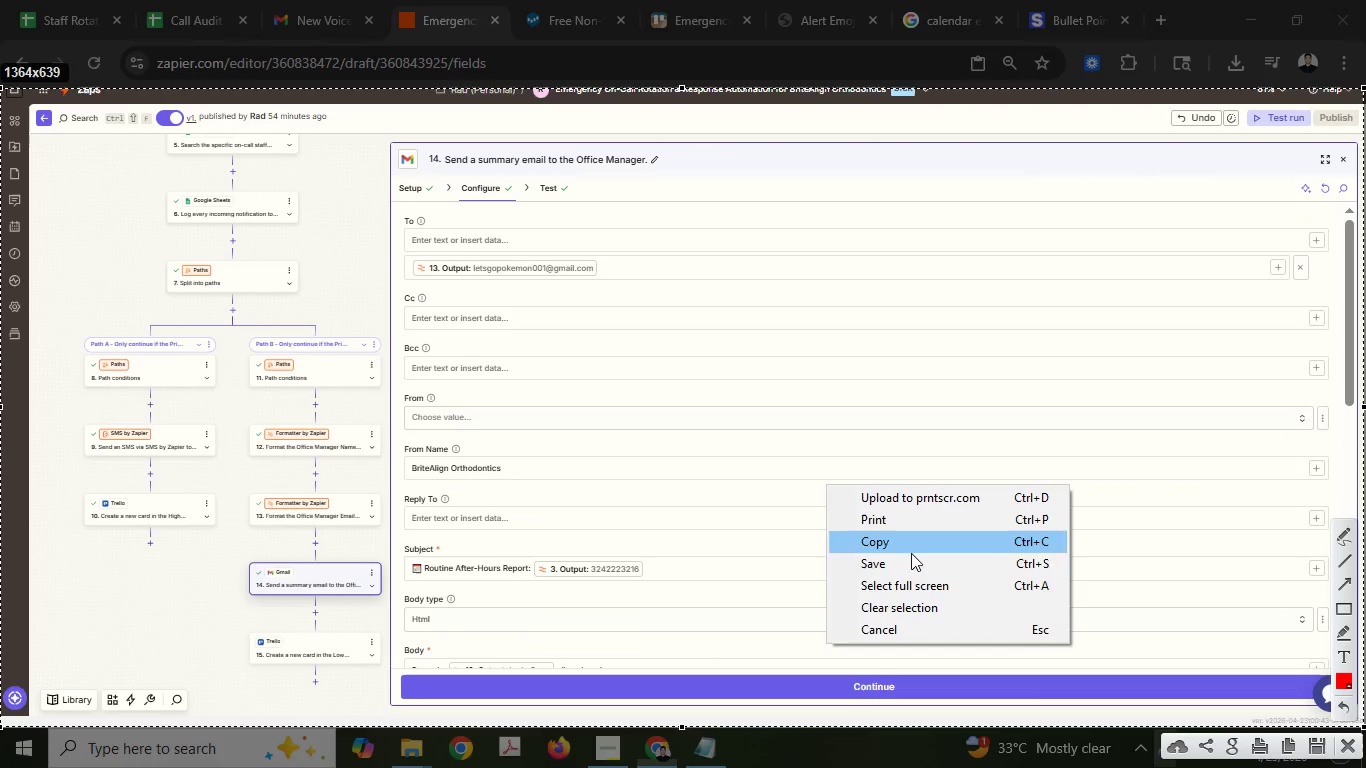 
left_click([912, 567])